 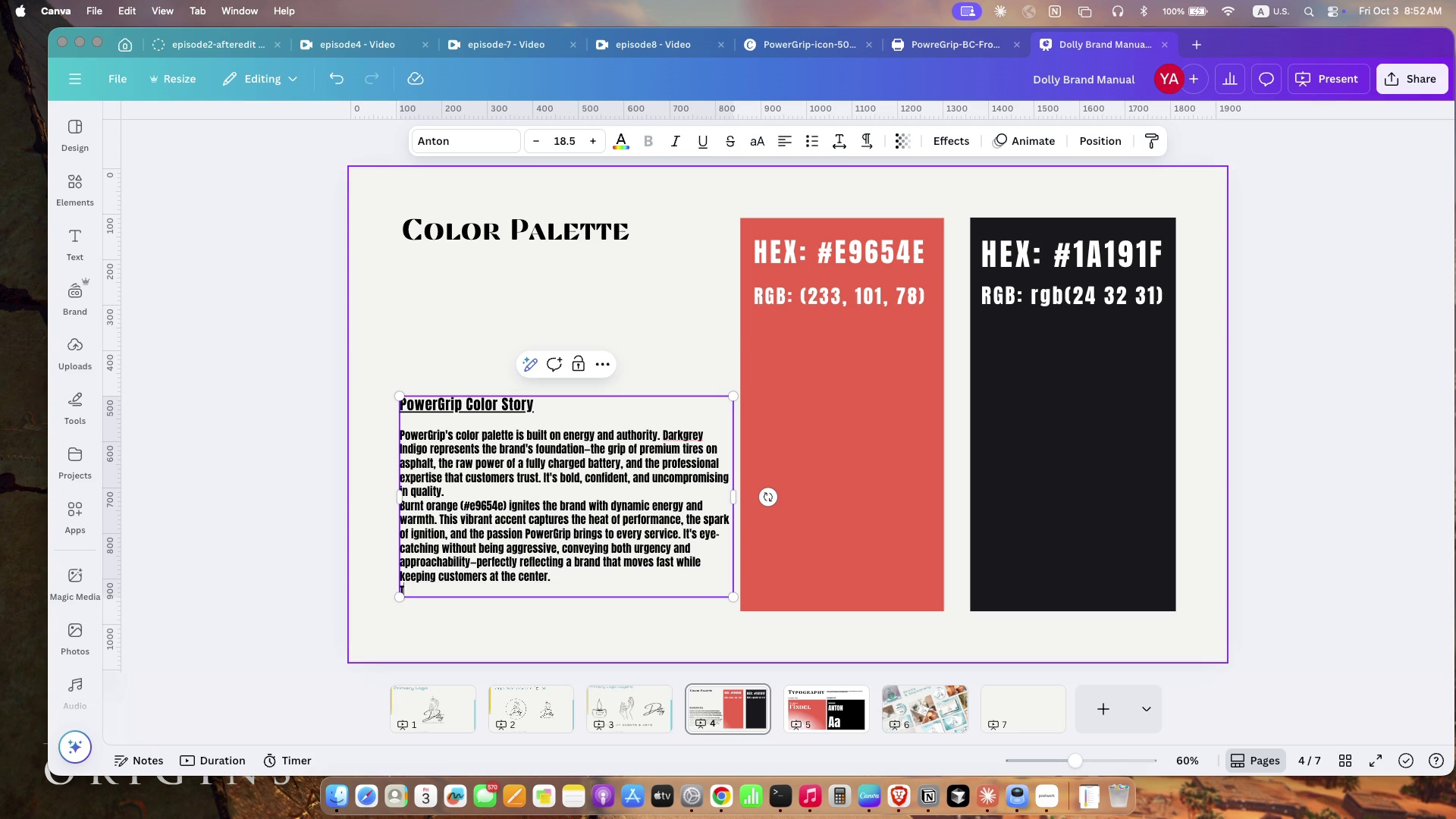 
key(Backspace)
 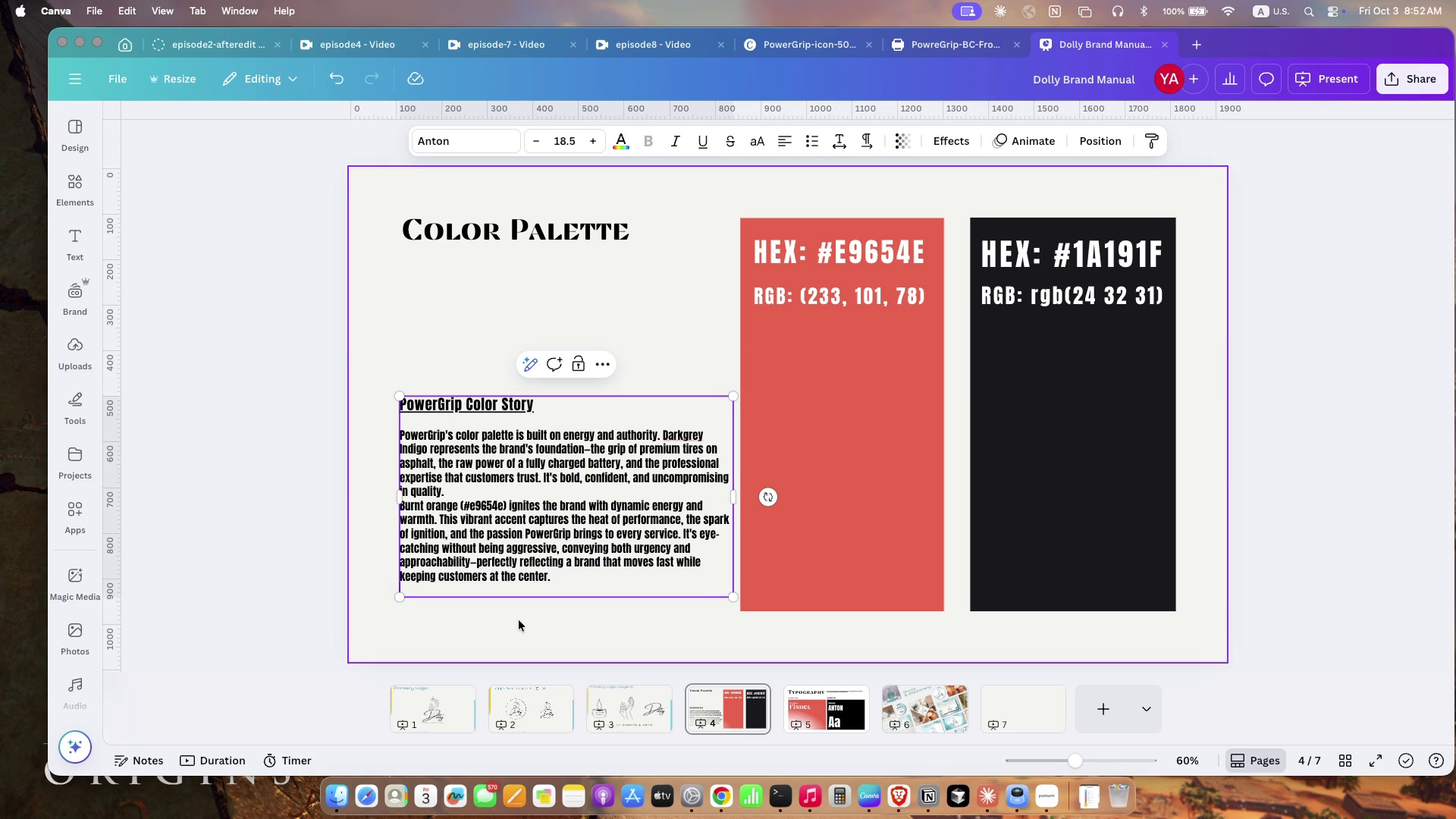 
key(Backspace)
 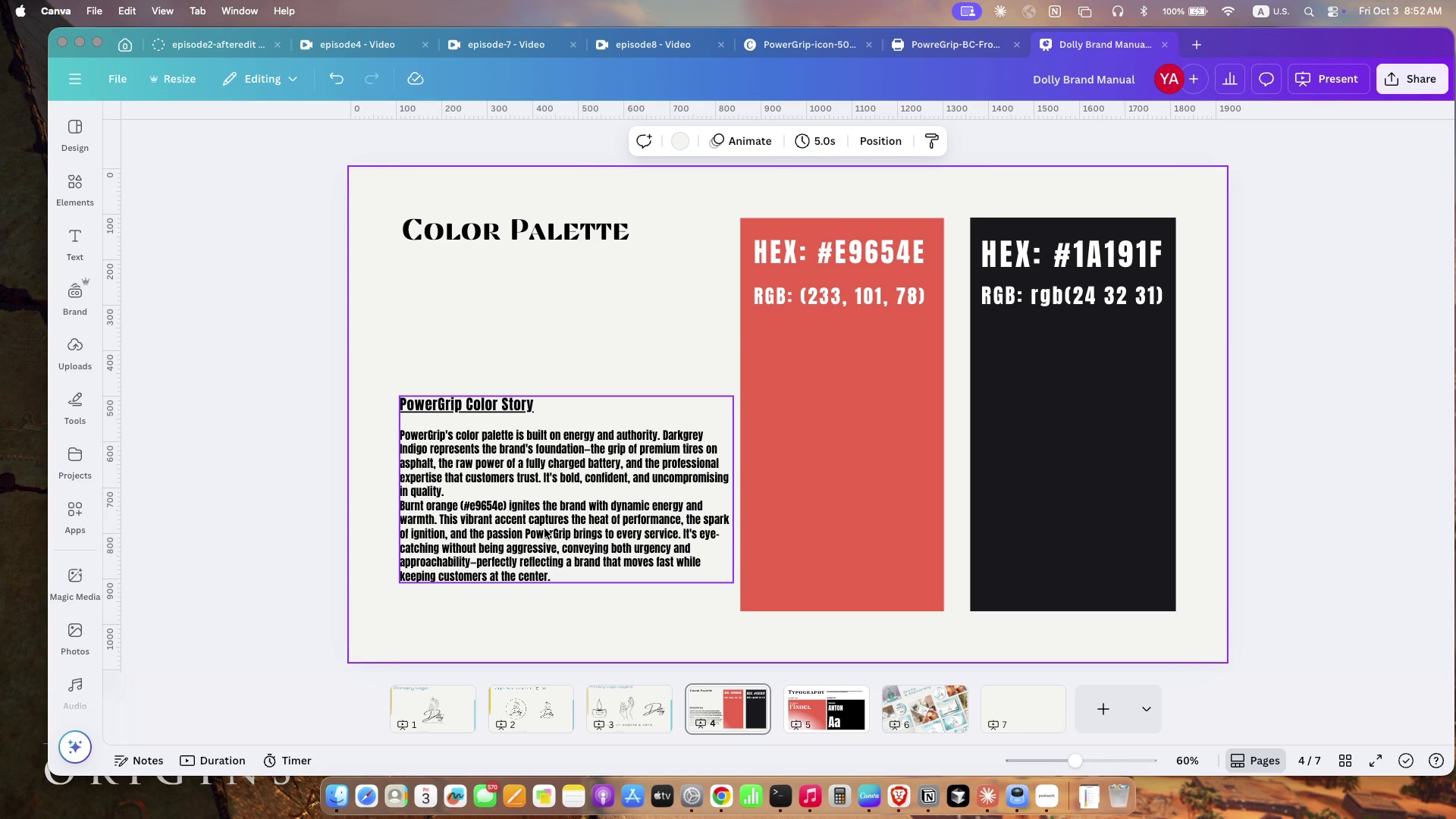 
double_click([565, 406])
 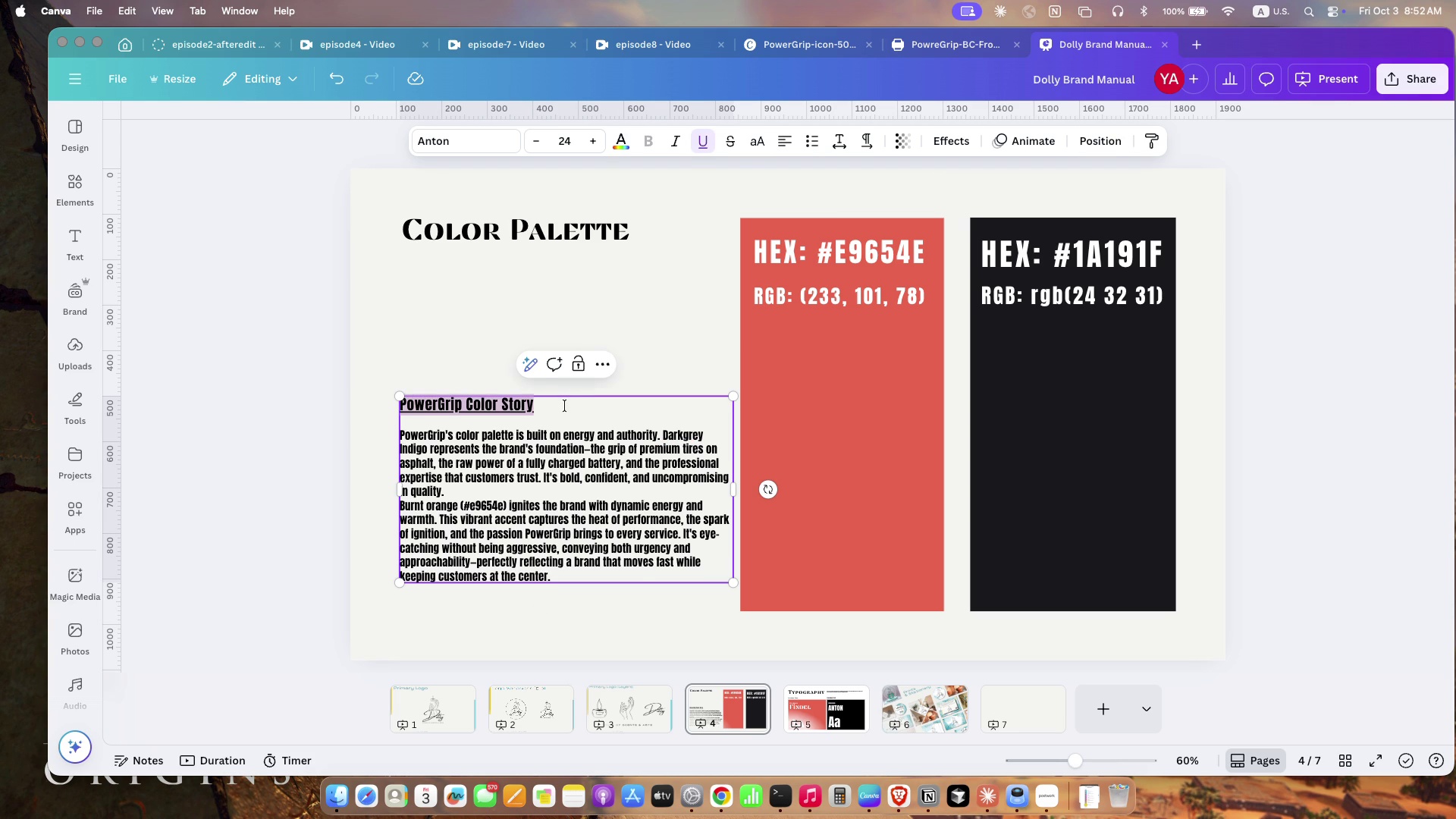 
triple_click([565, 406])
 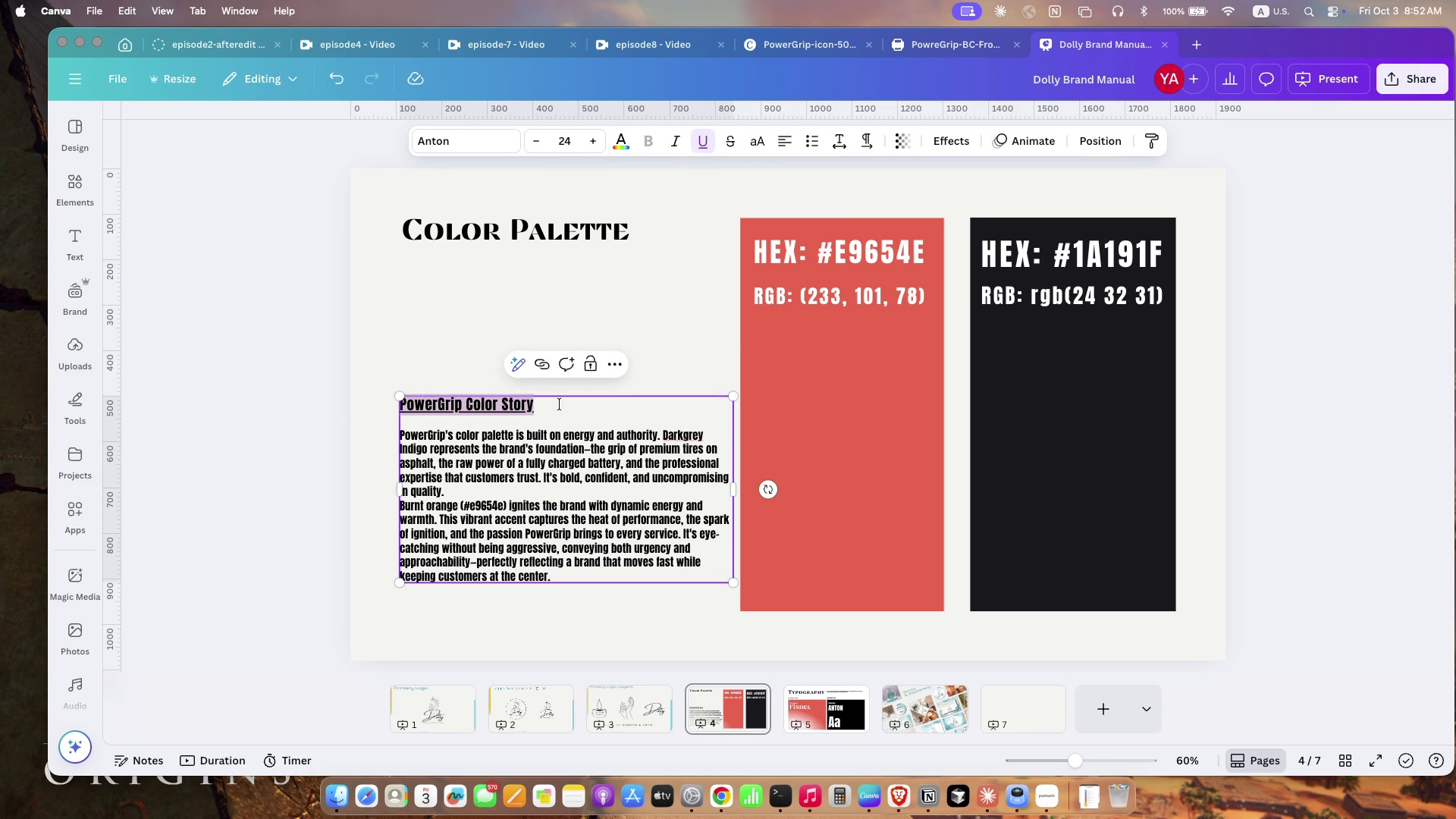 
key(Backspace)
 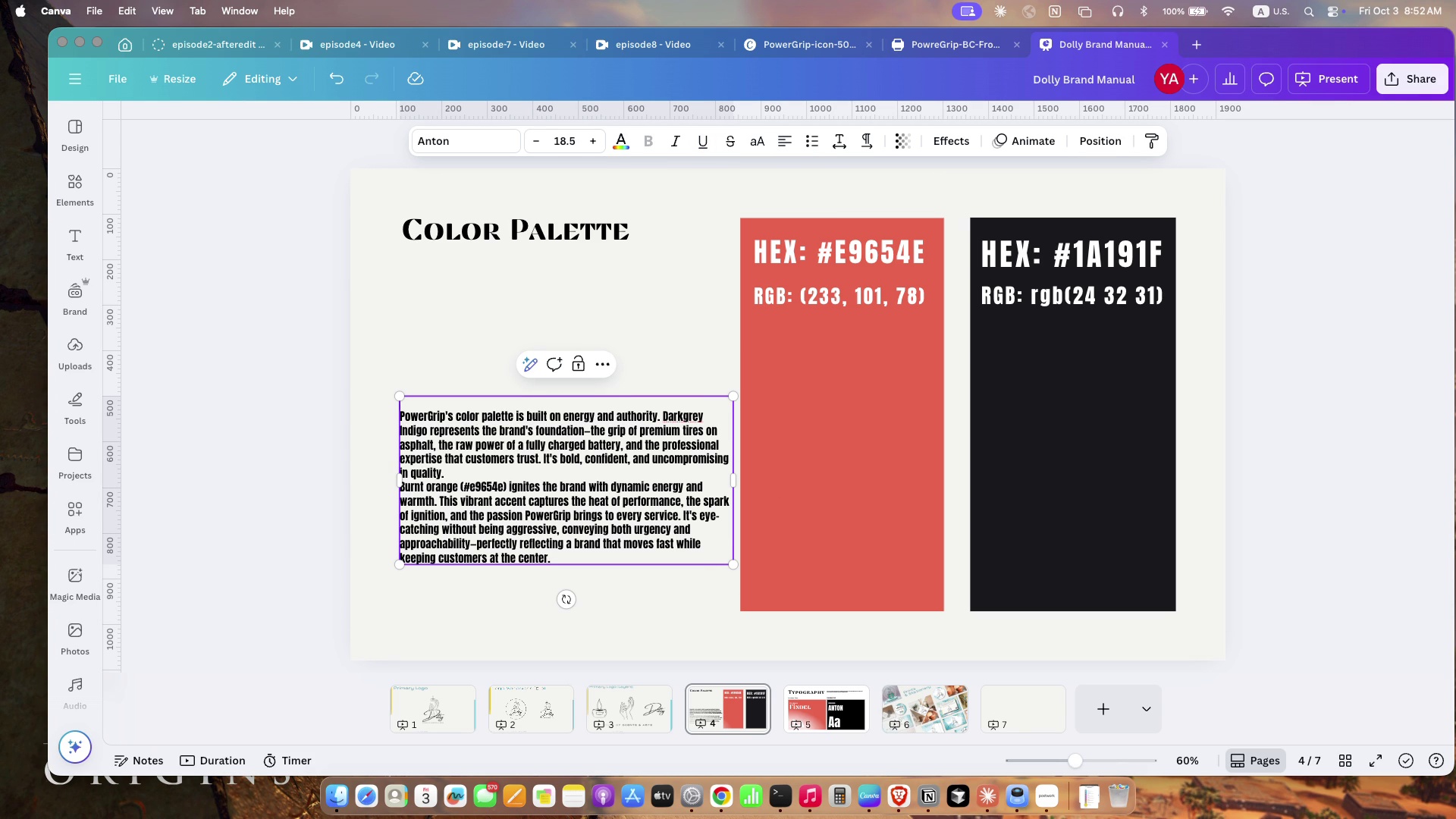 
key(Backspace)
 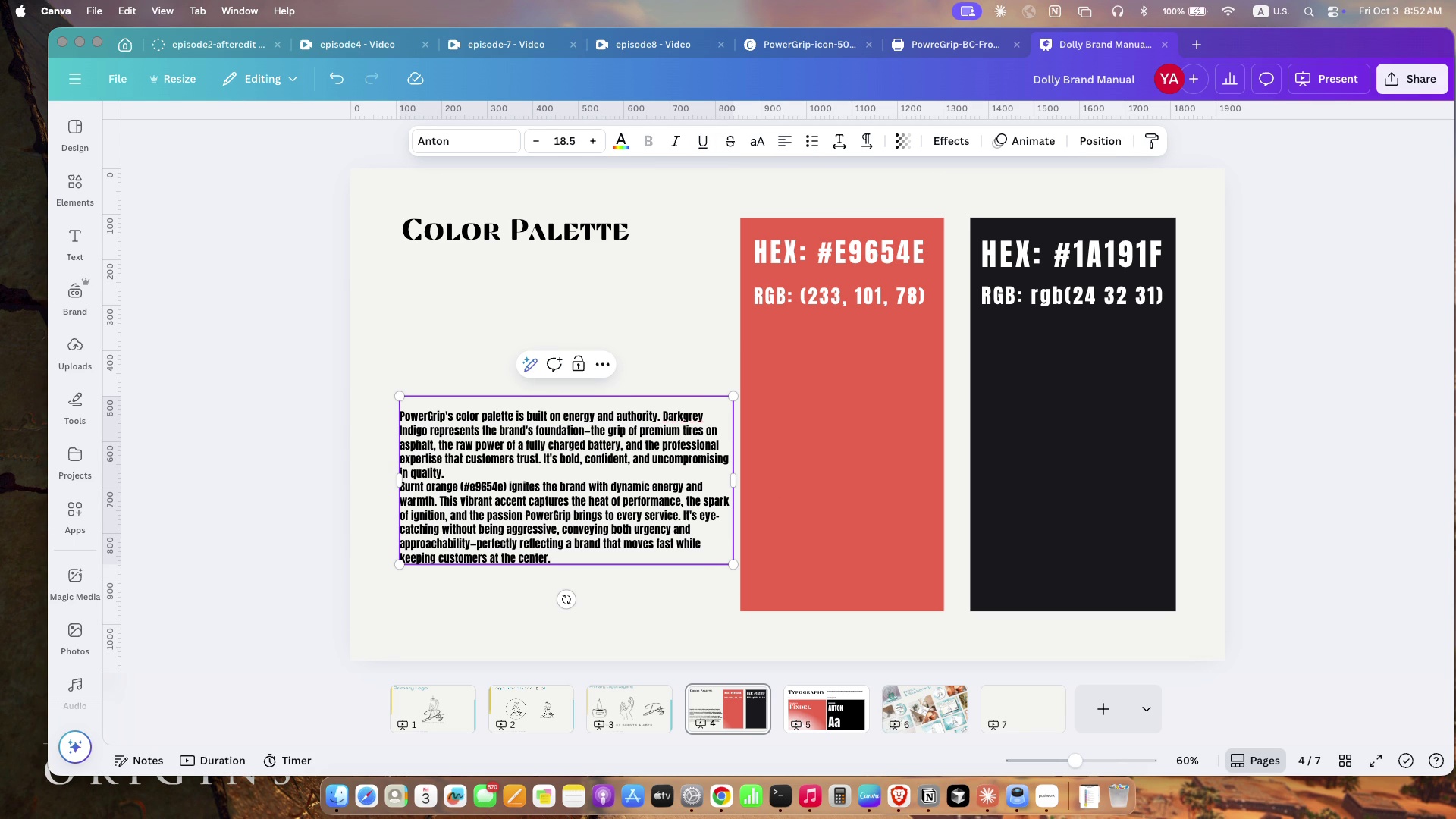 
key(ArrowDown)
 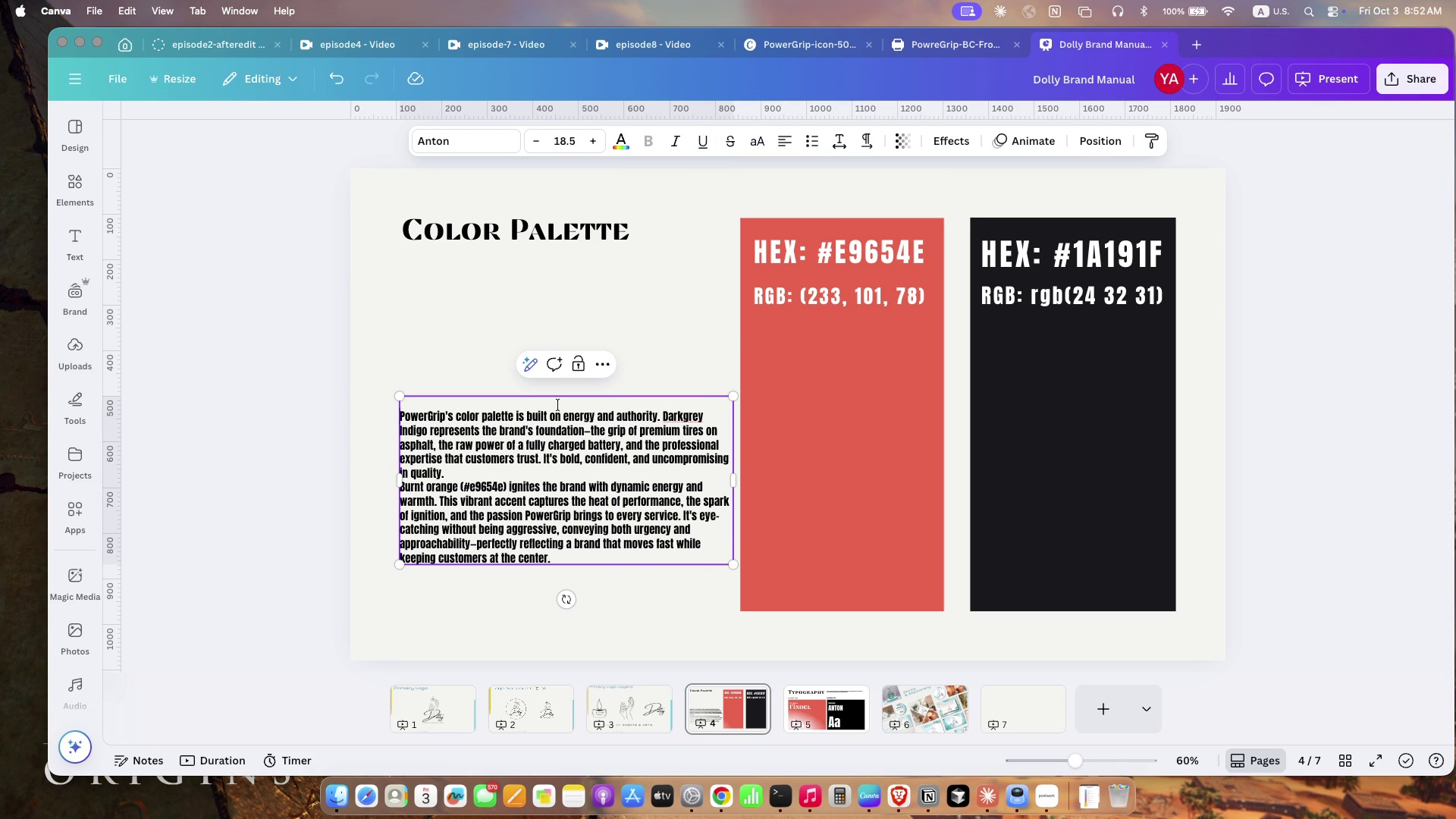 
key(Backspace)
 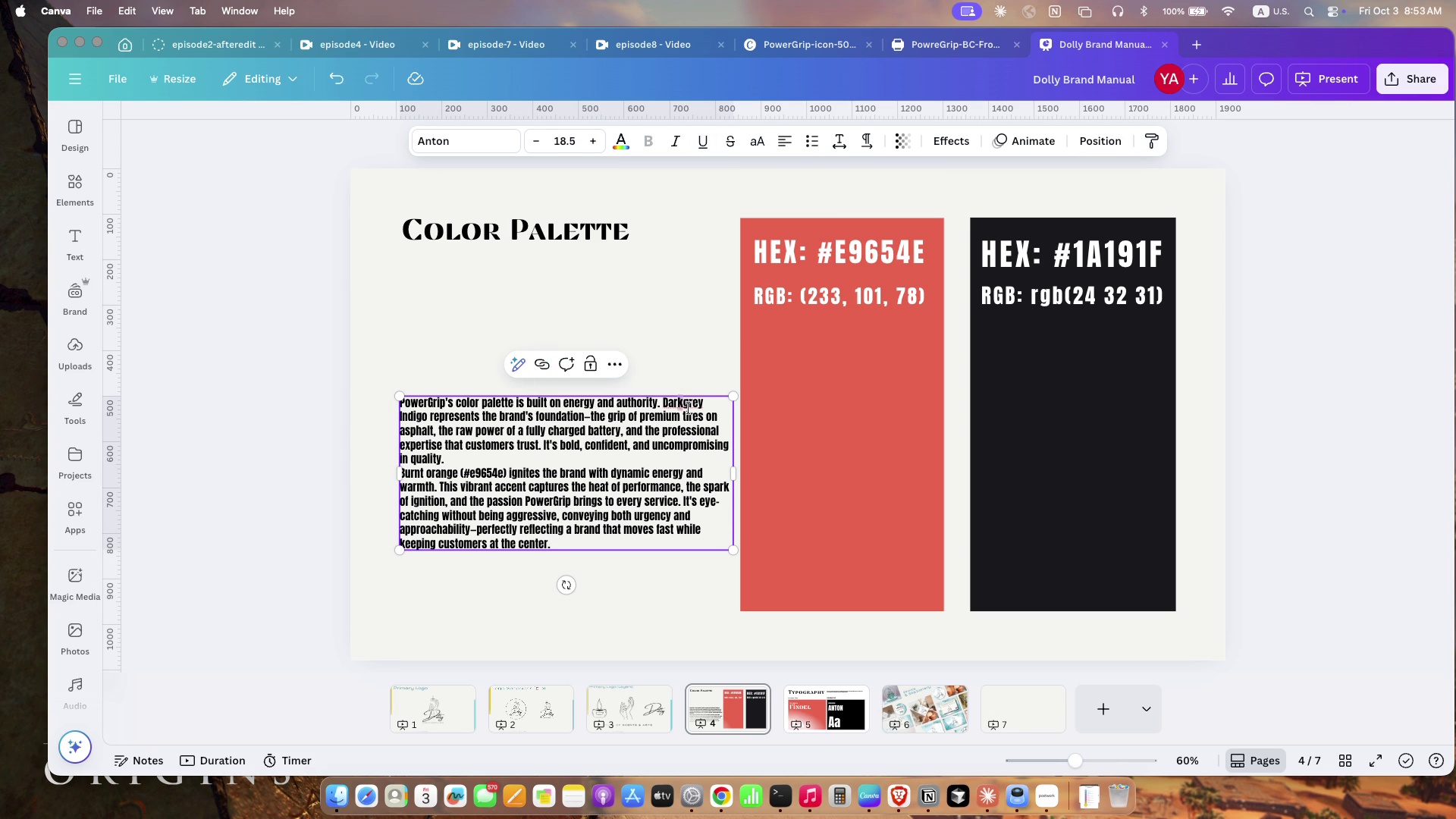 
key(Space)
 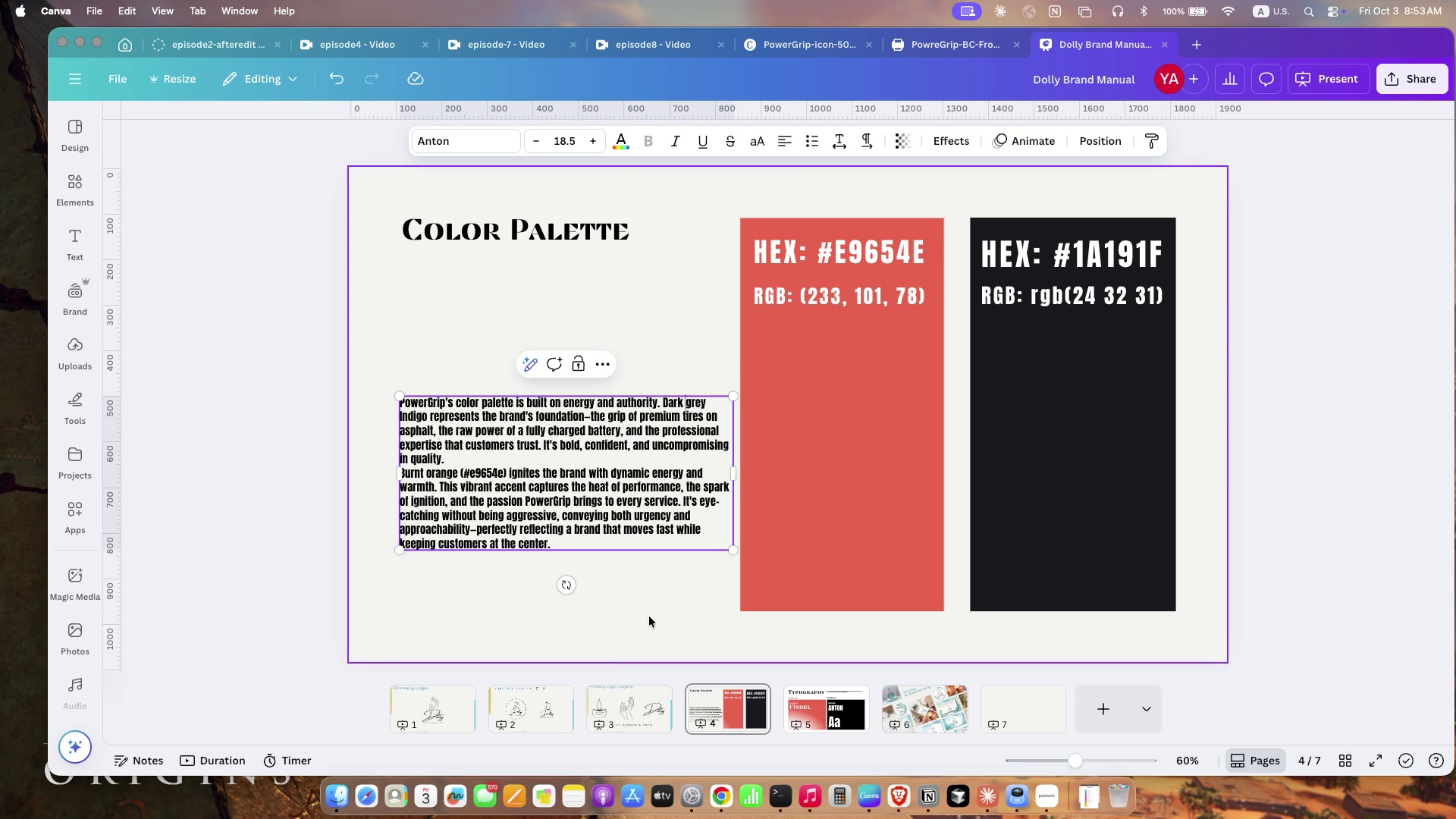 
left_click([646, 610])